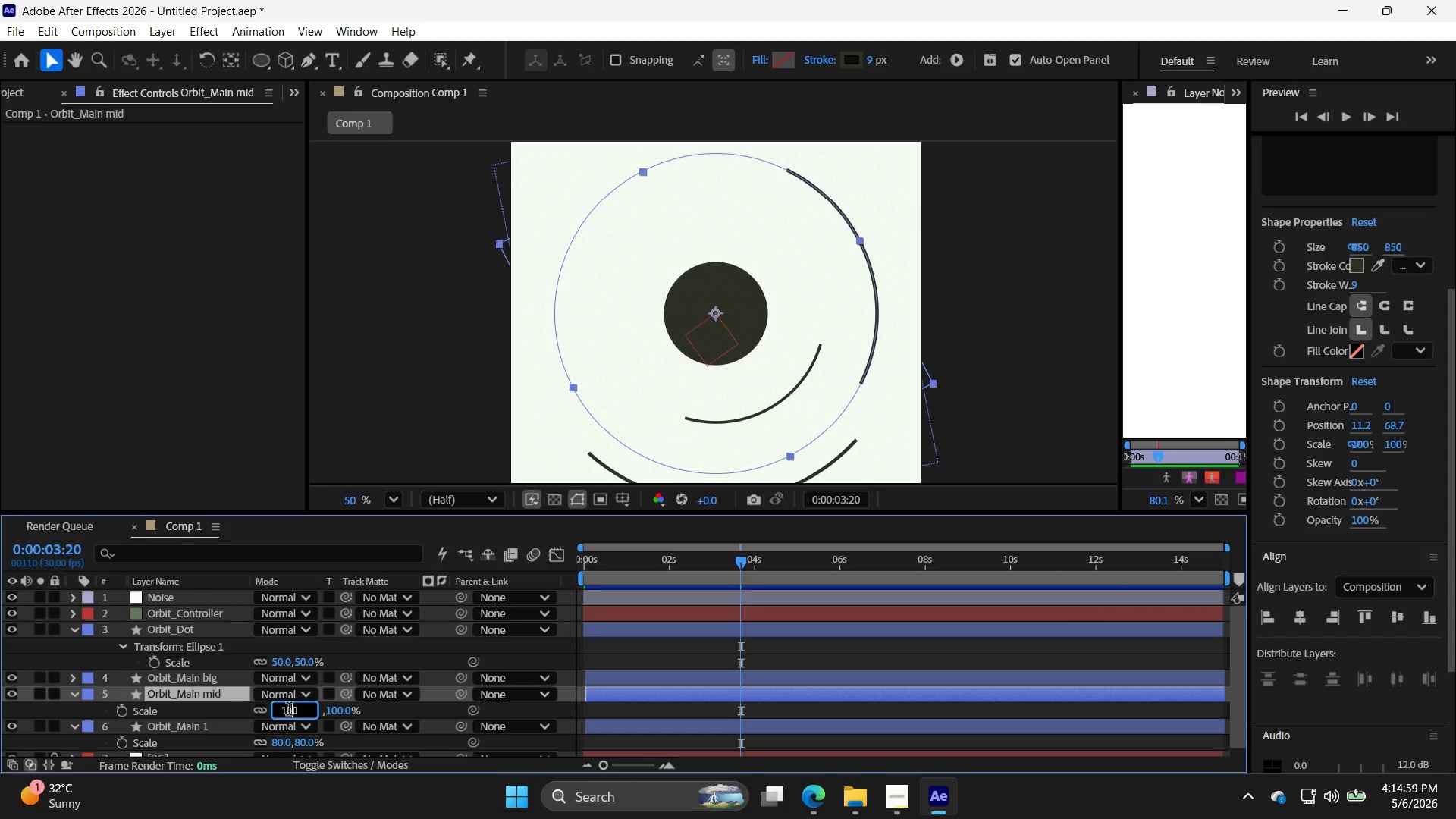 
triple_click([289, 711])
 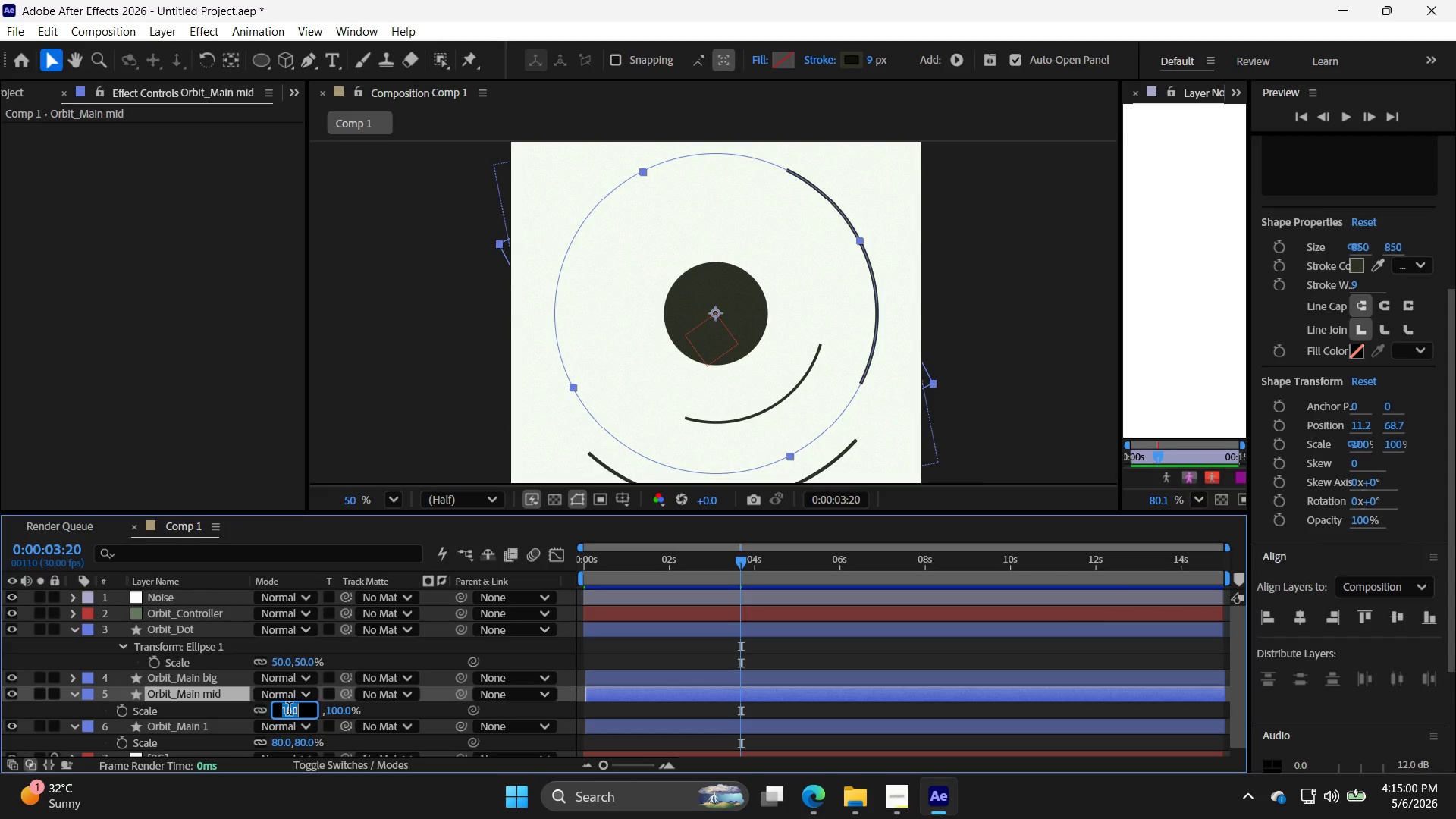 
type(80)
 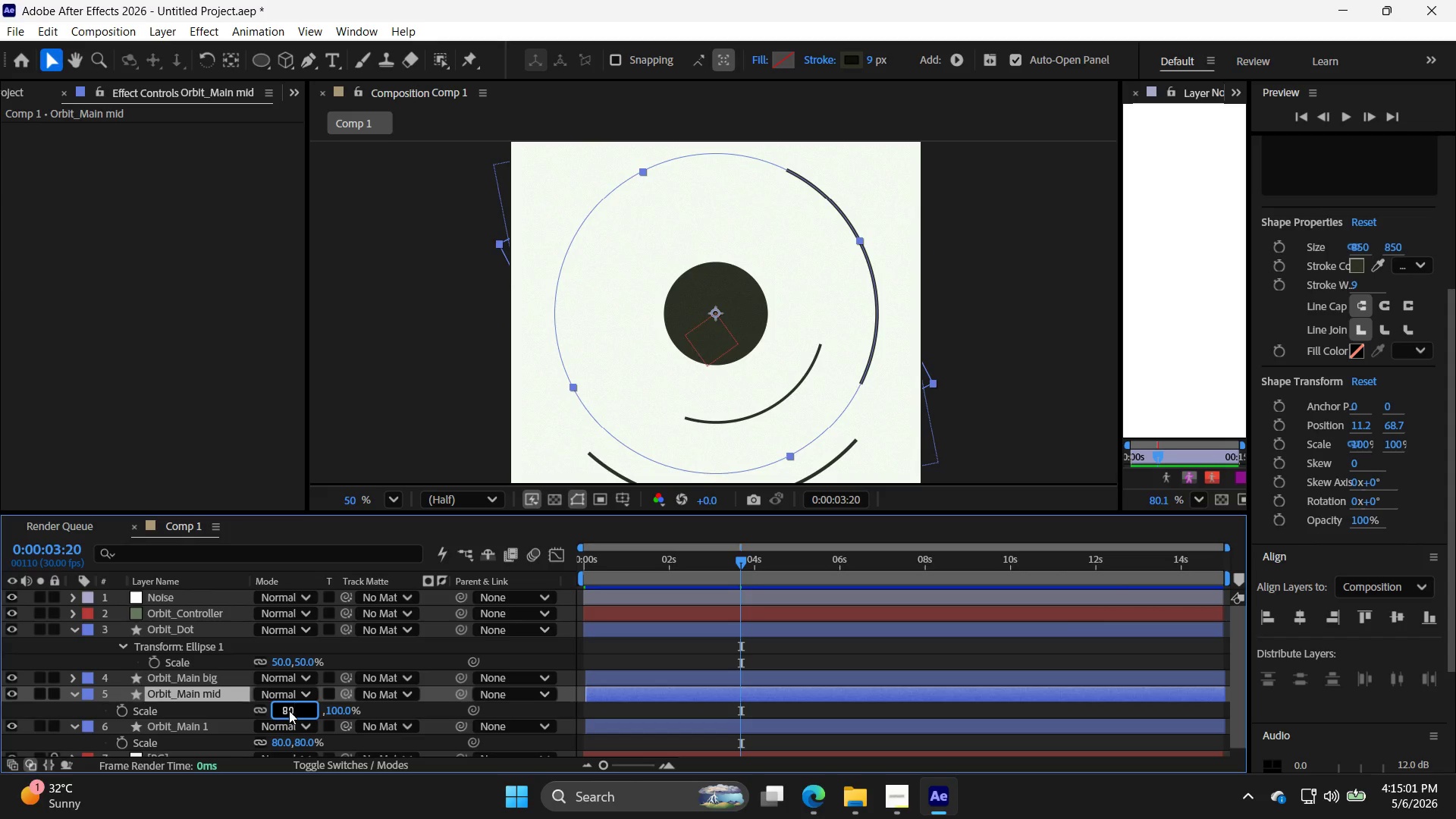 
key(Enter)
 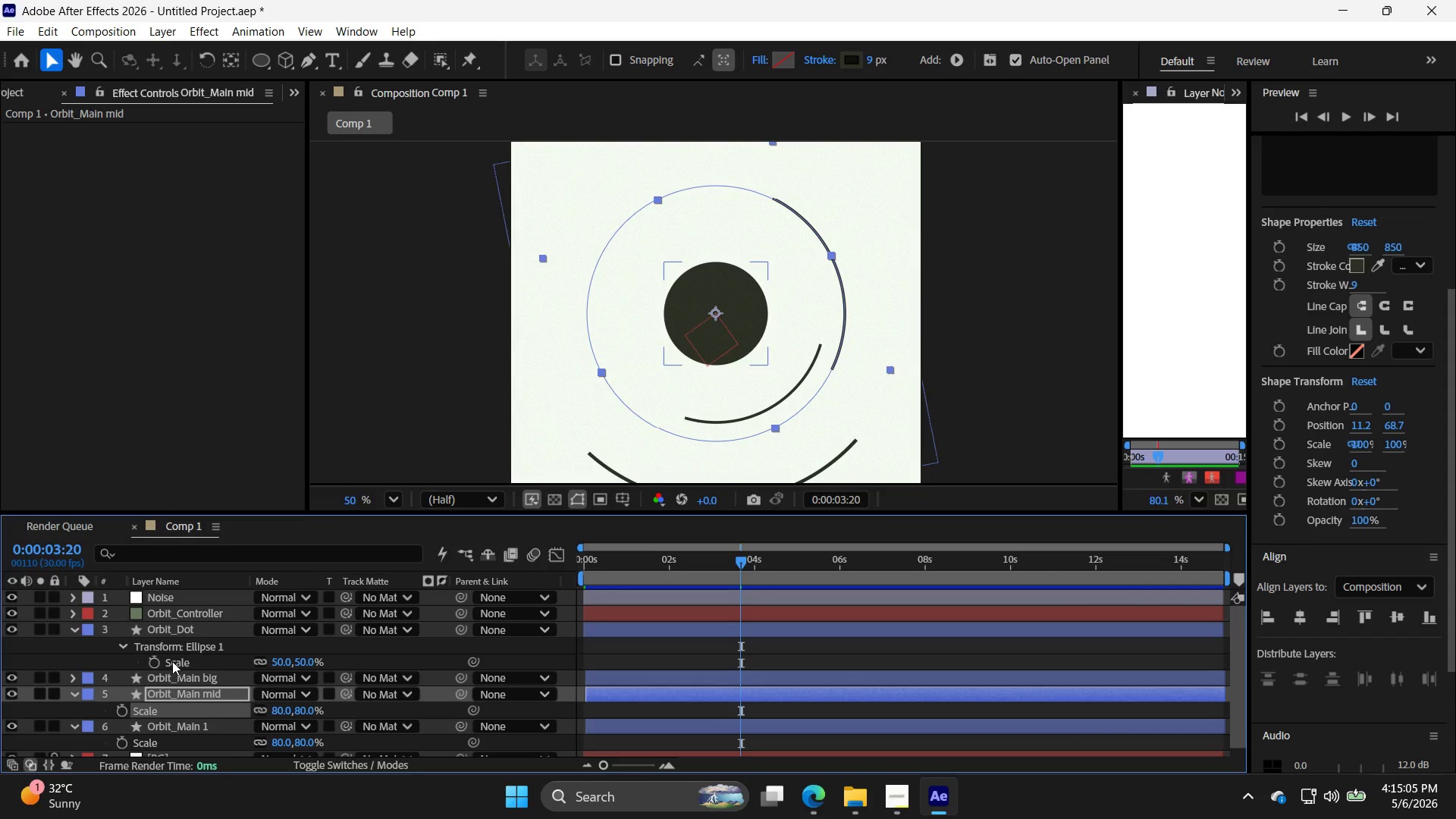 
wait(5.33)
 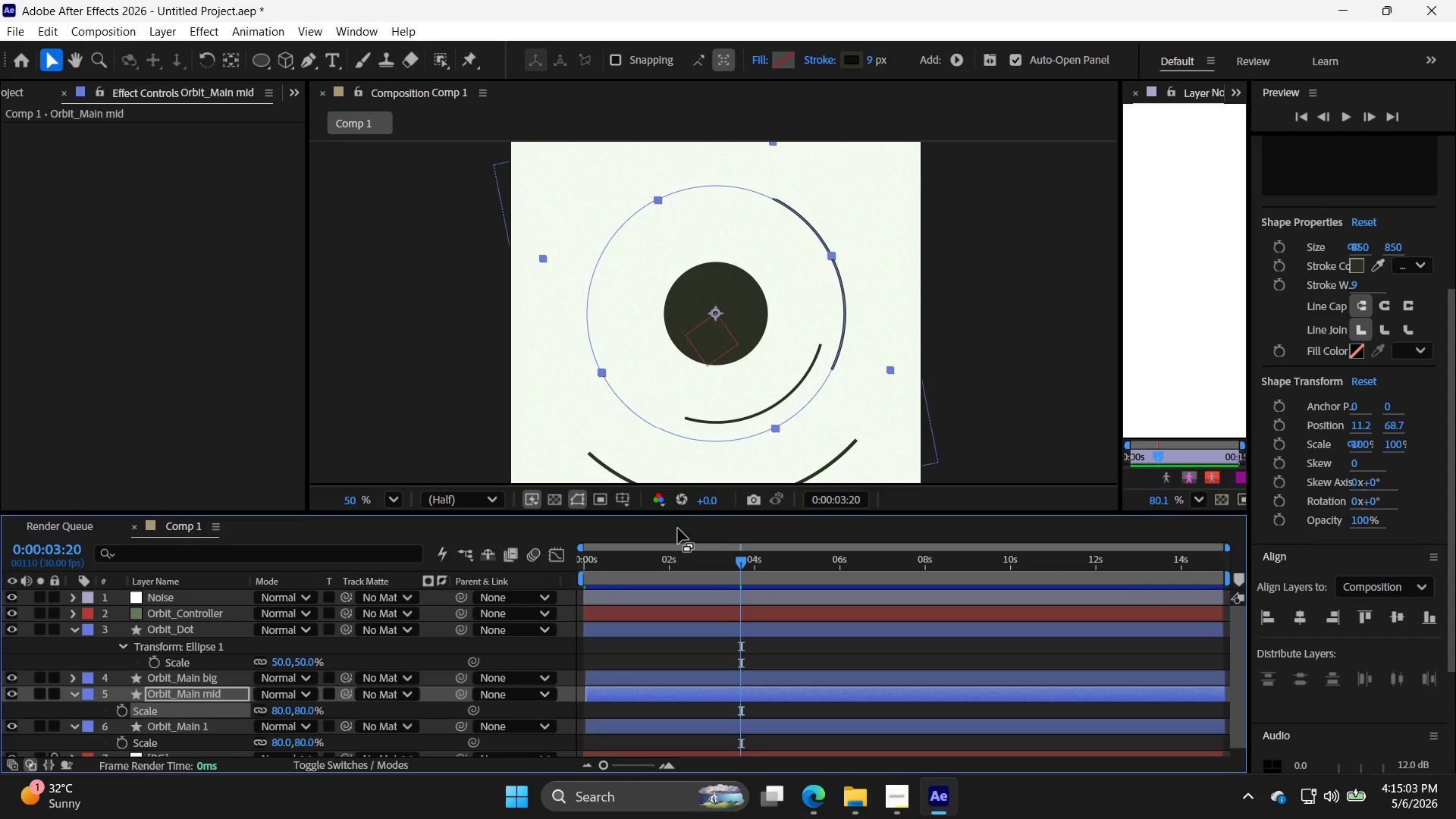 
left_click([180, 682])
 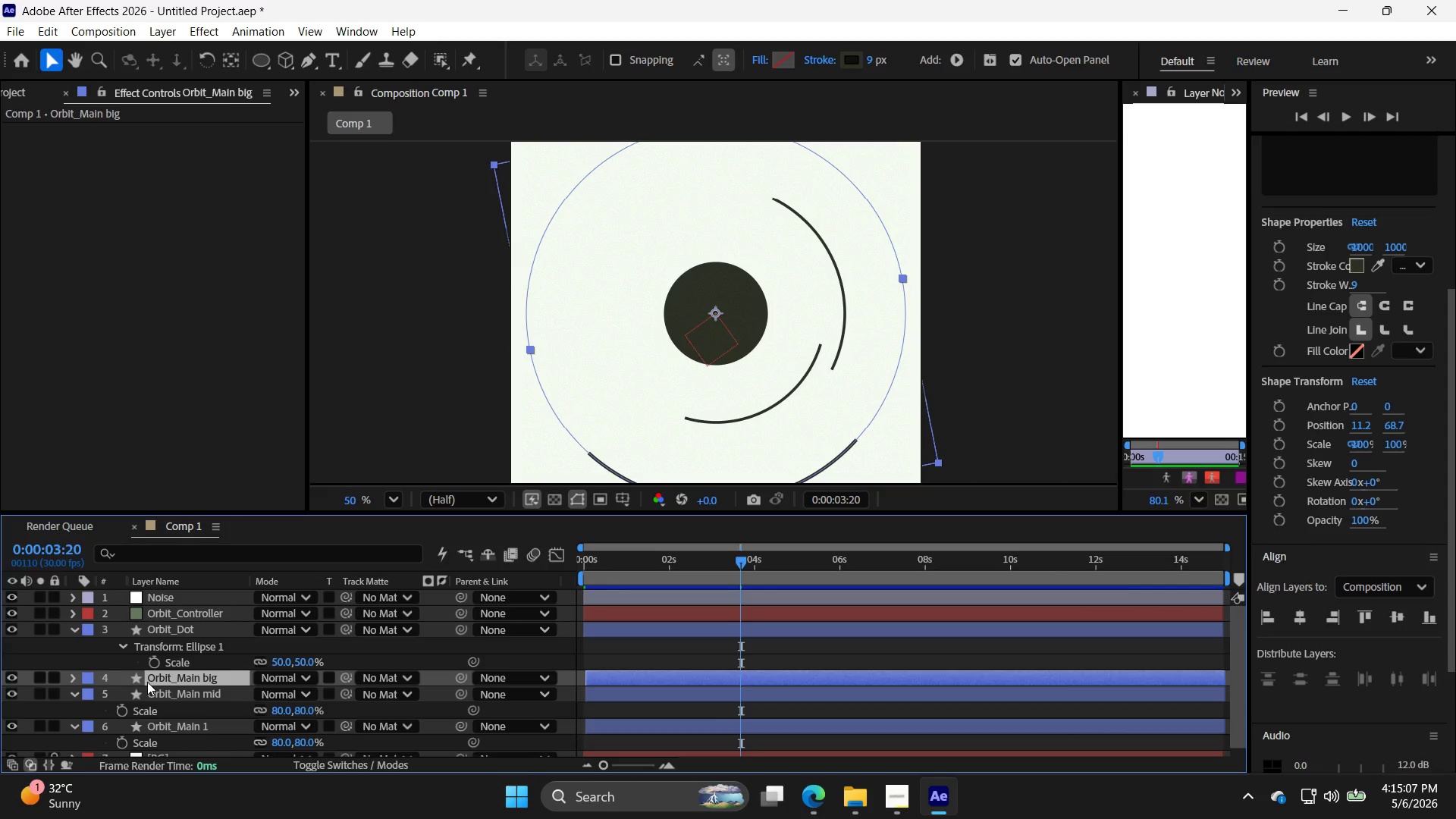 
key(S)
 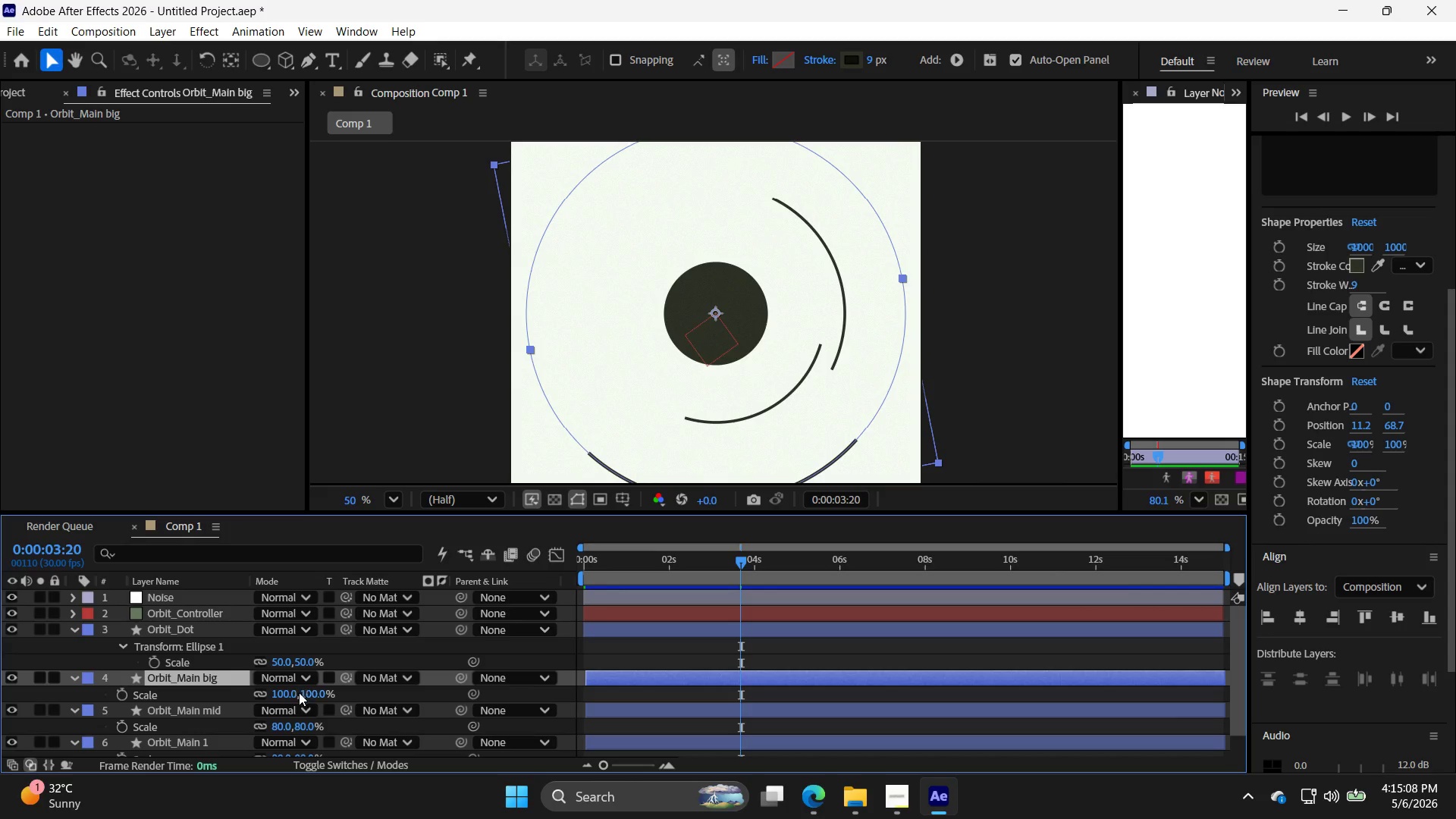 
left_click([296, 692])
 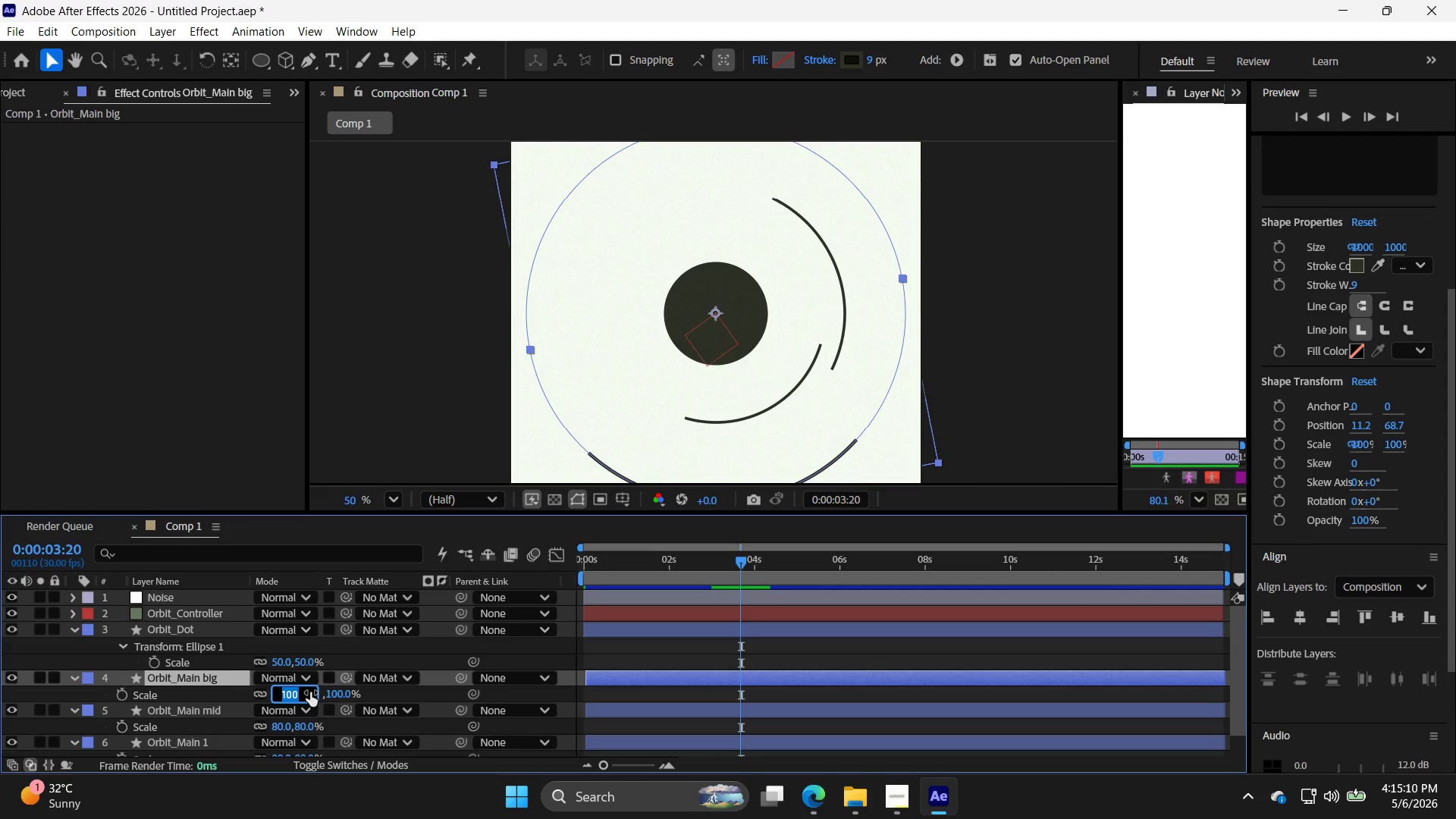 
type(80)
 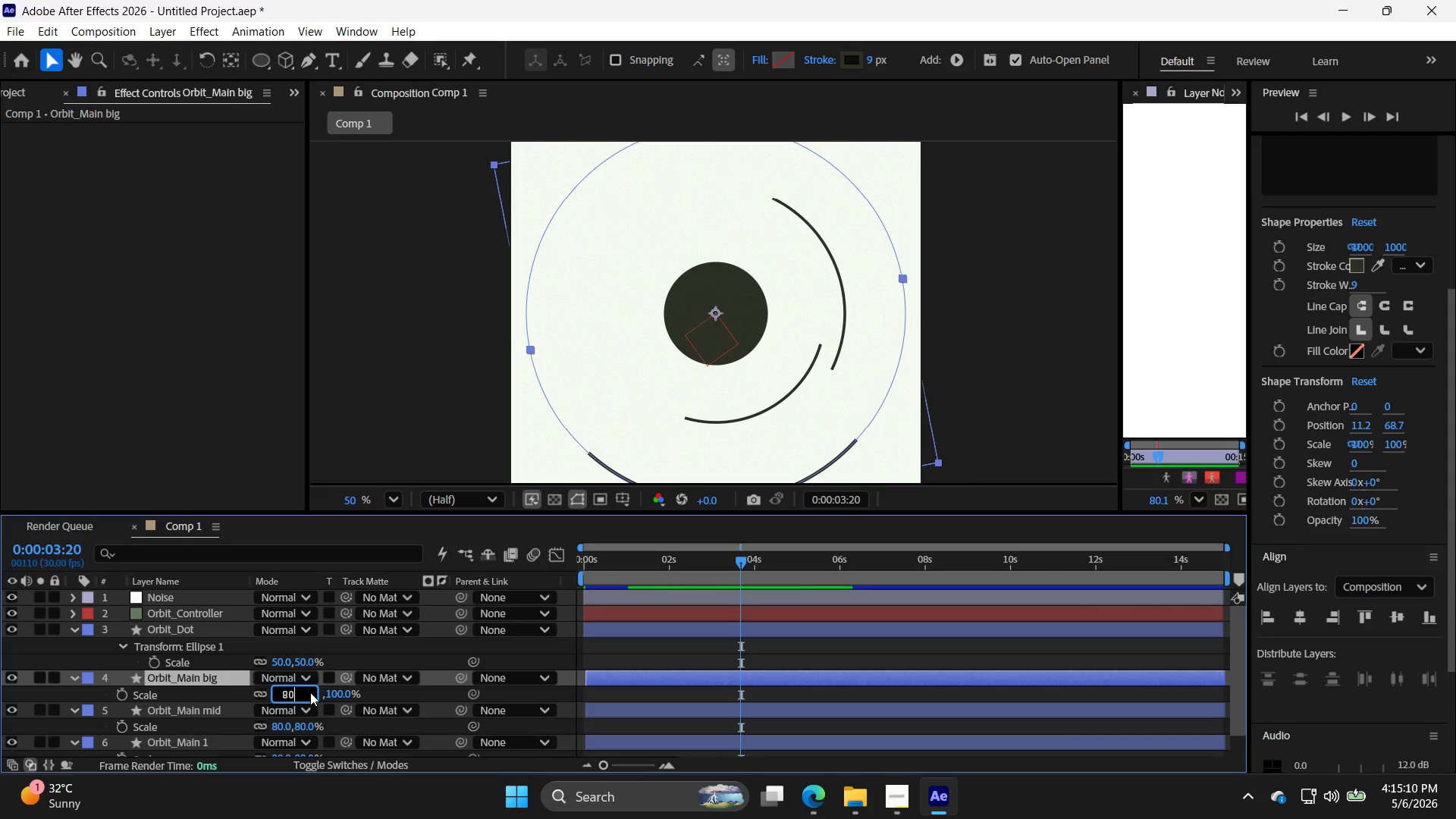 
key(Enter)
 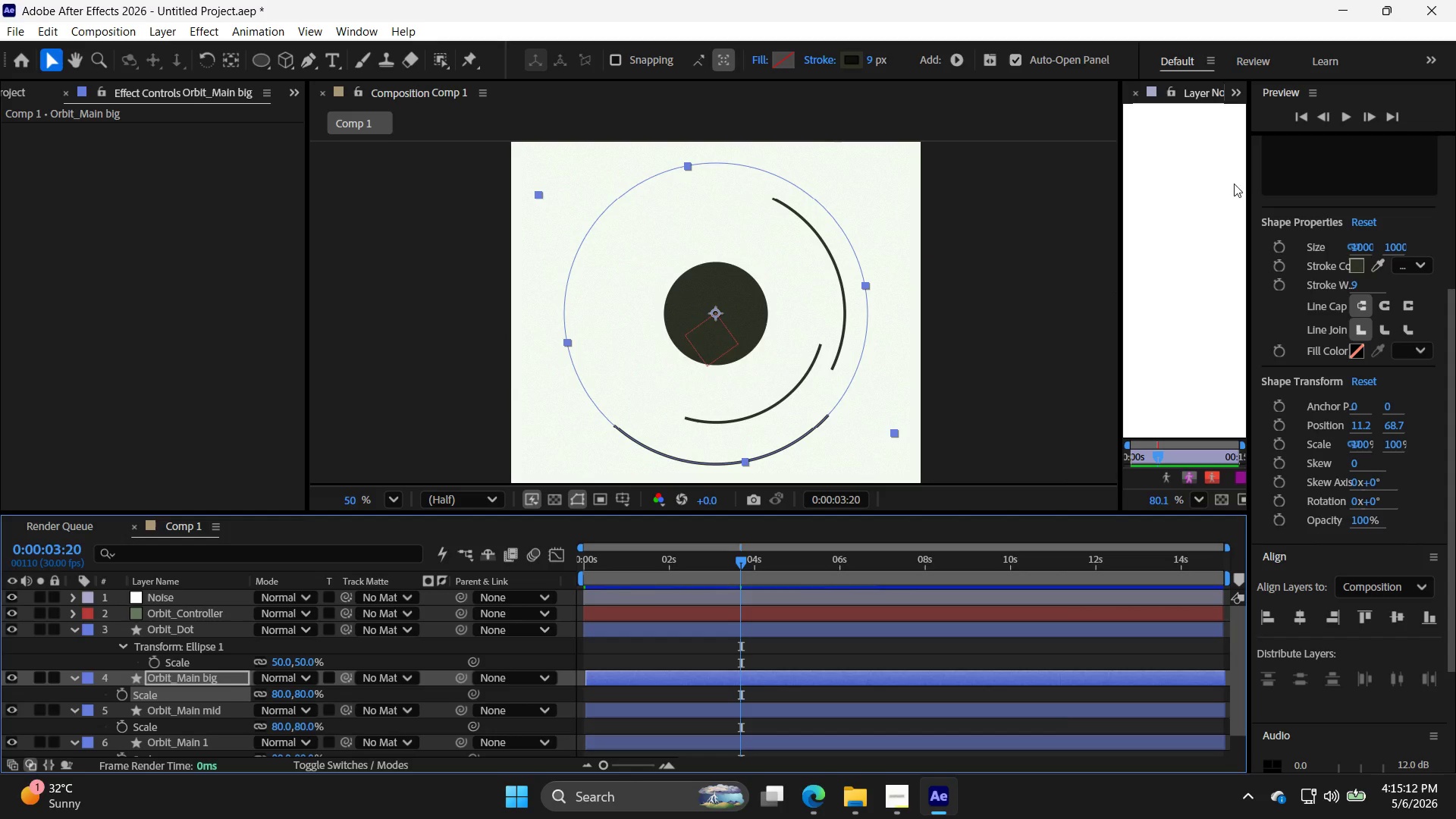 
left_click([1307, 116])
 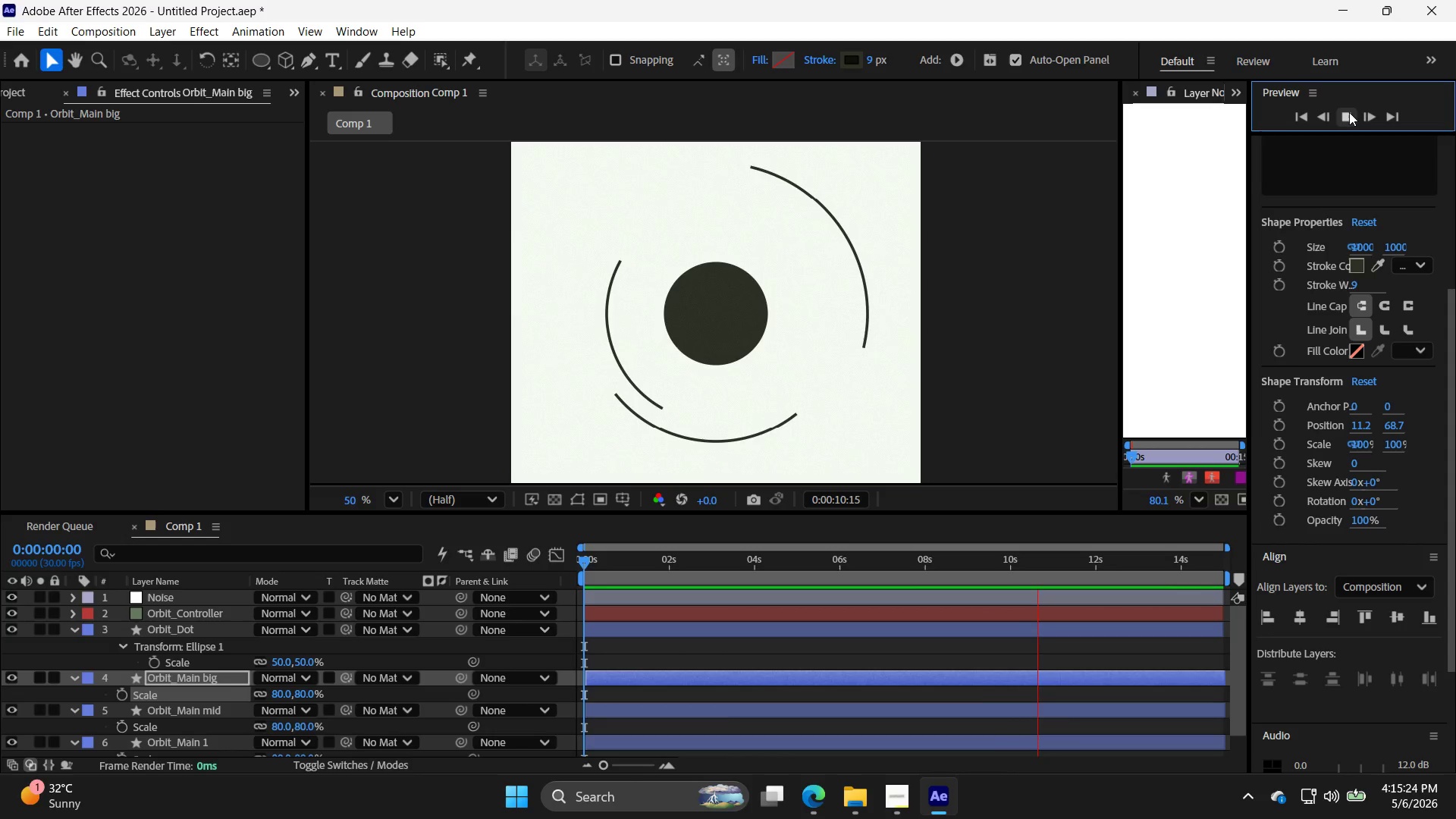 
wait(16.62)
 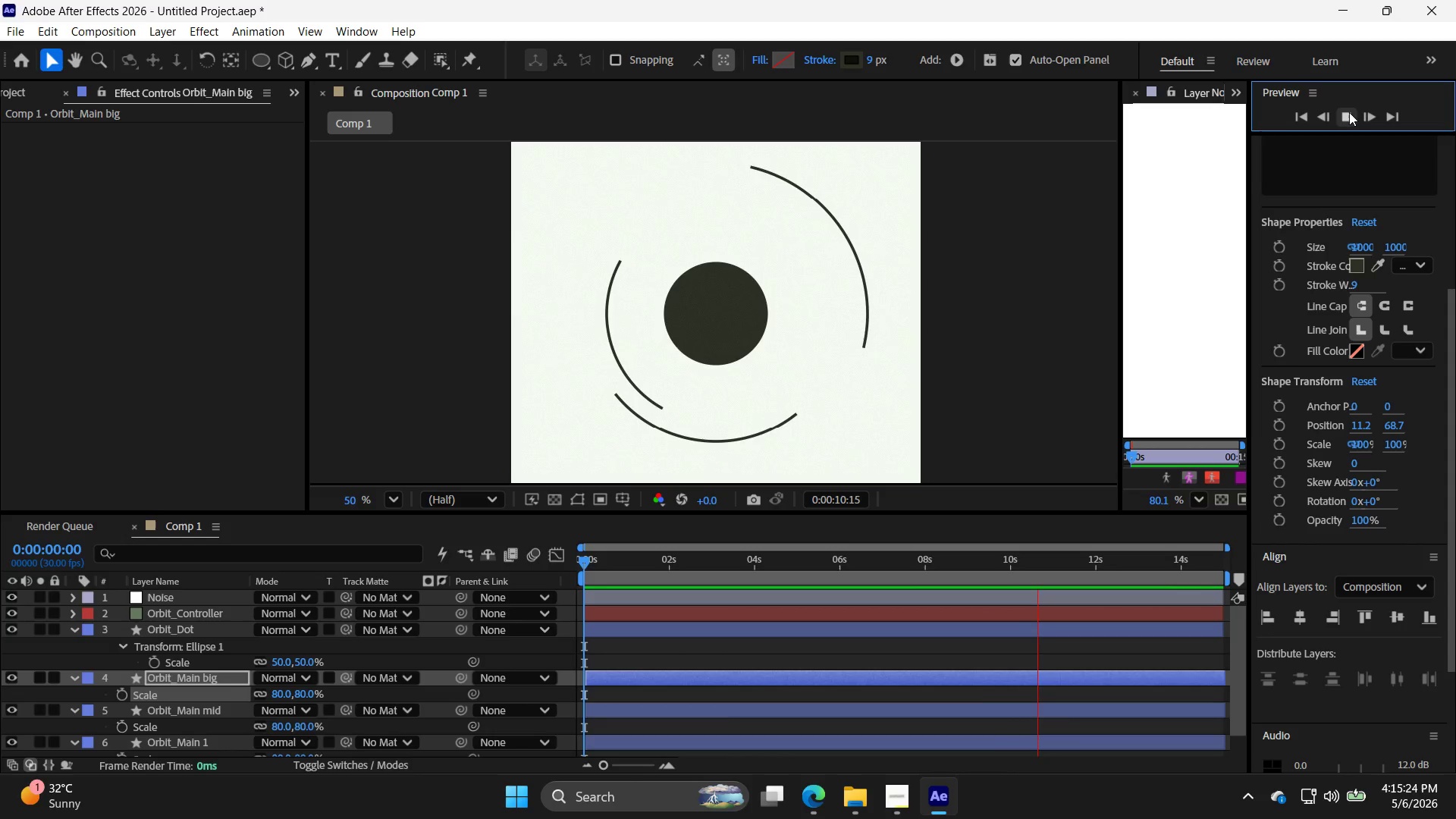 
left_click([1349, 112])
 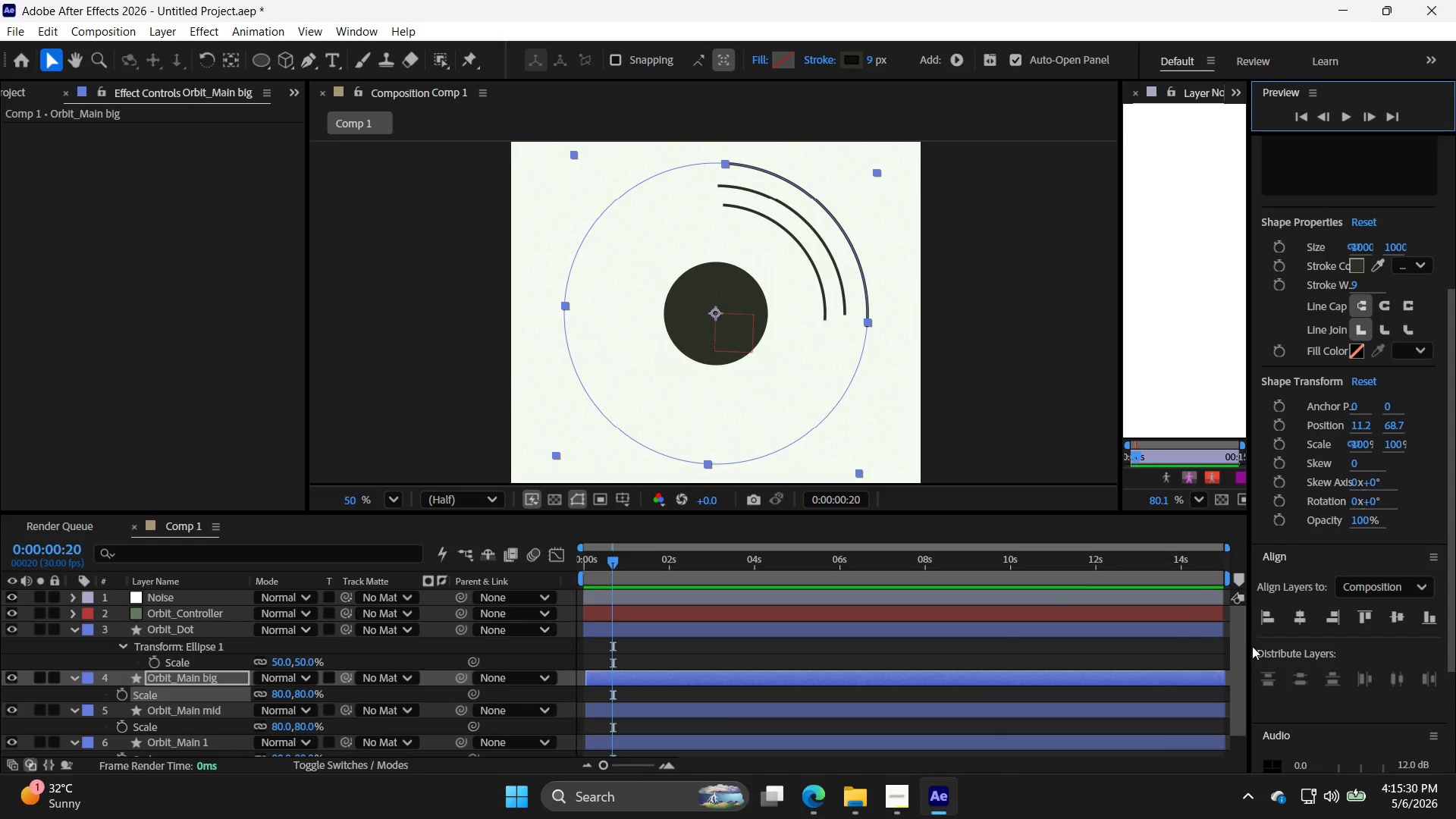 
left_click_drag(start_coordinate=[1243, 635], to_coordinate=[1224, 741])
 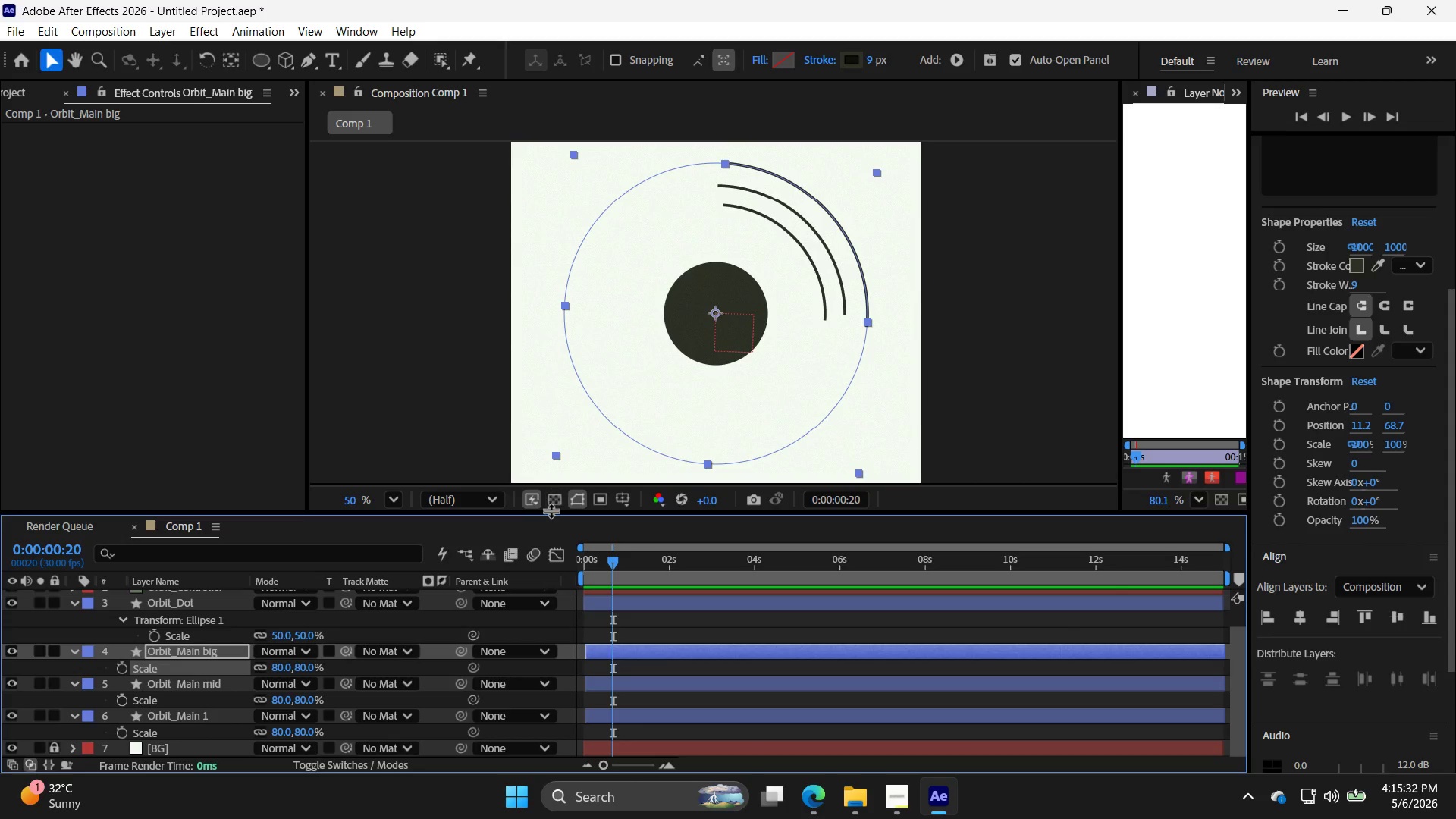 
left_click_drag(start_coordinate=[552, 510], to_coordinate=[556, 394])
 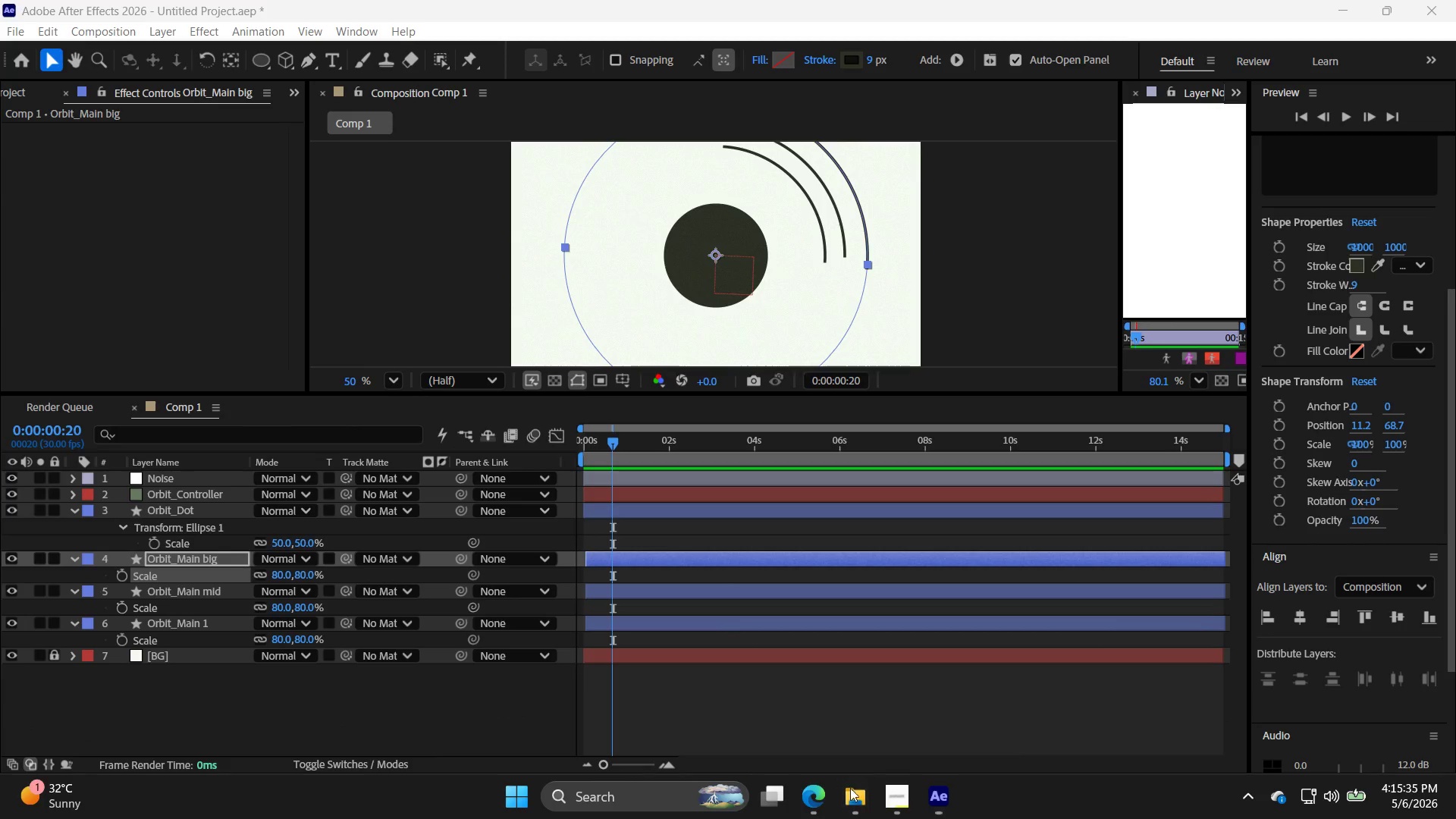 
left_click([854, 803])
 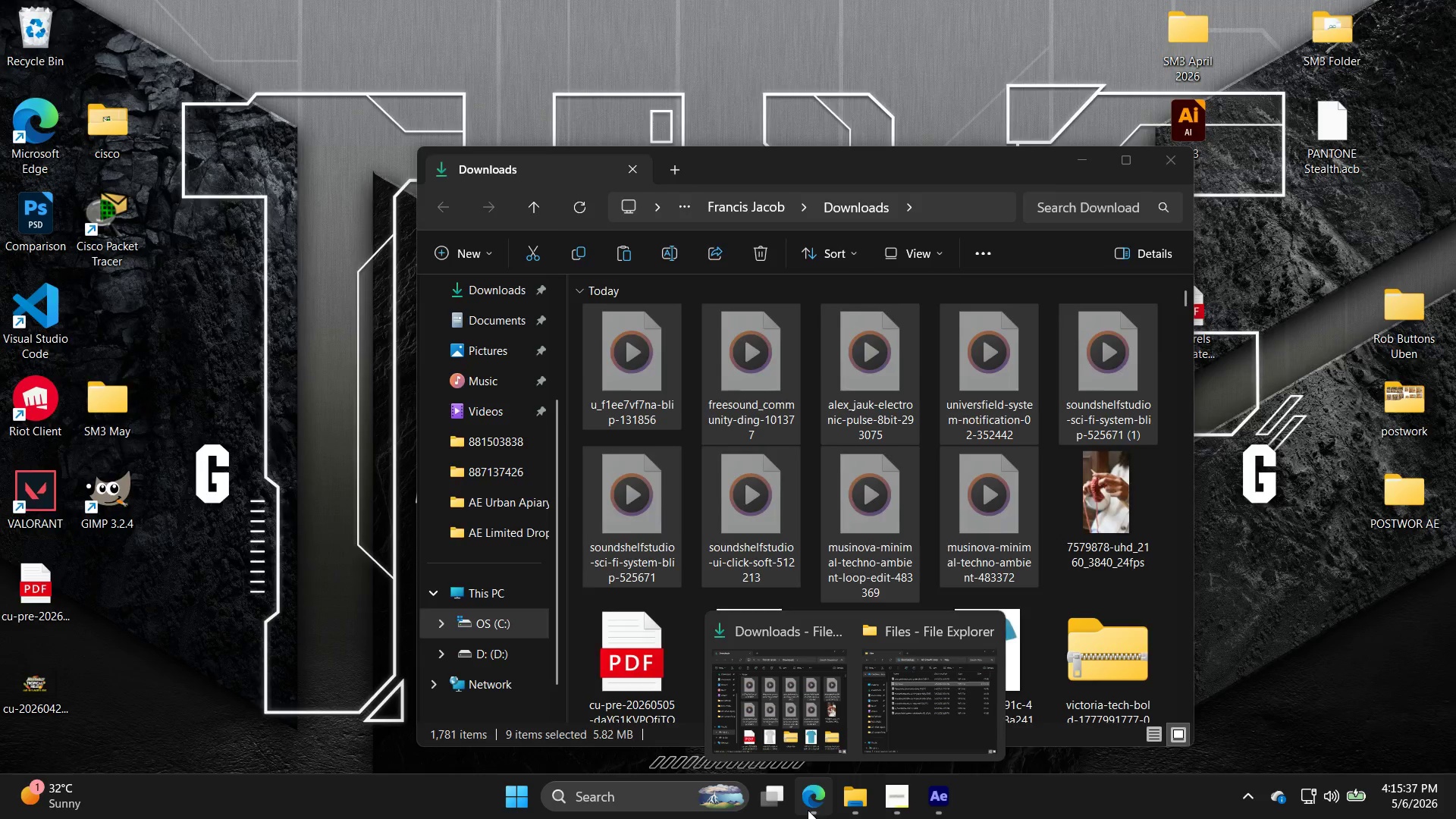 
left_click([806, 804])